 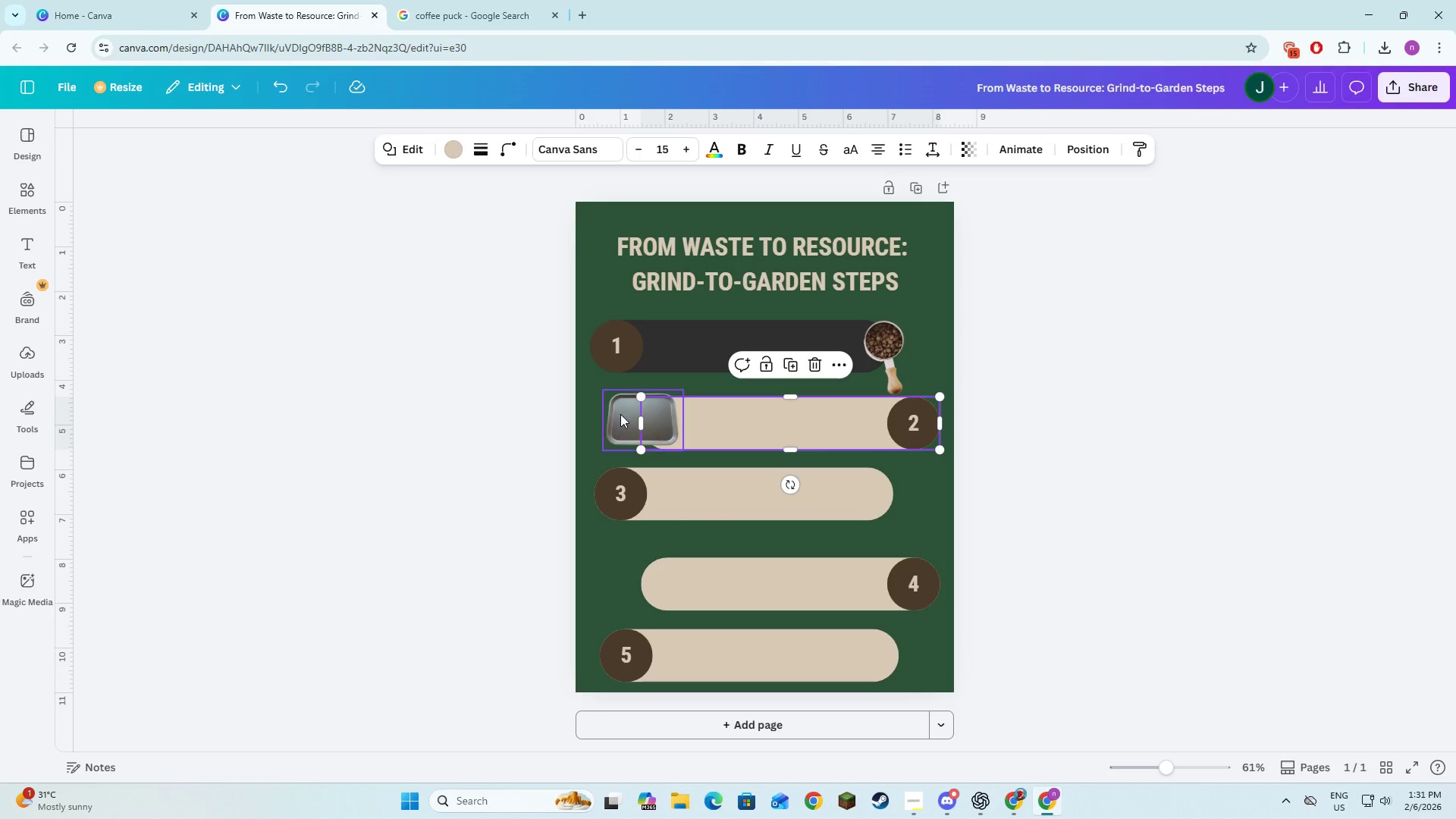 
left_click([451, 155])
 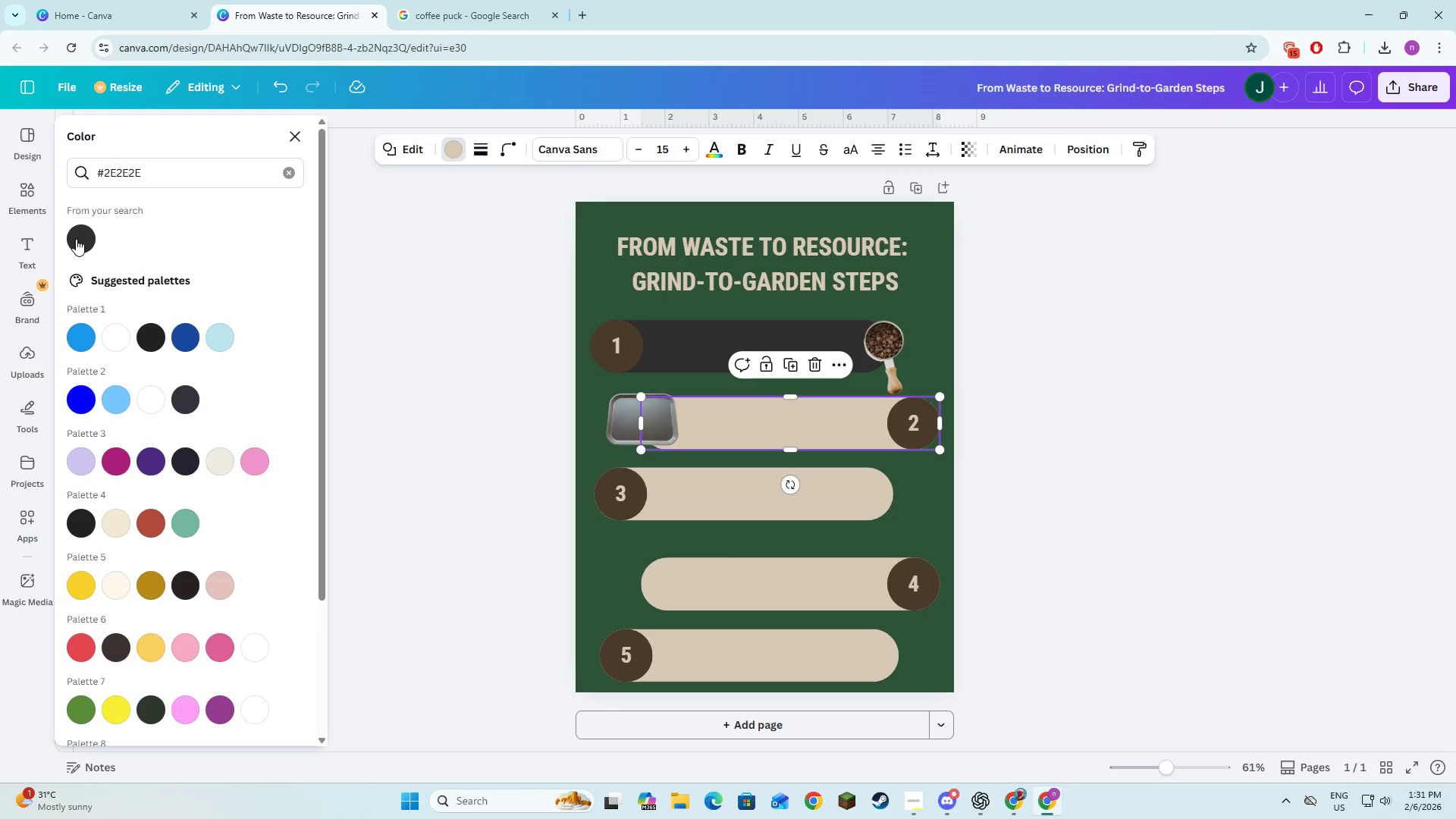 
left_click([74, 239])
 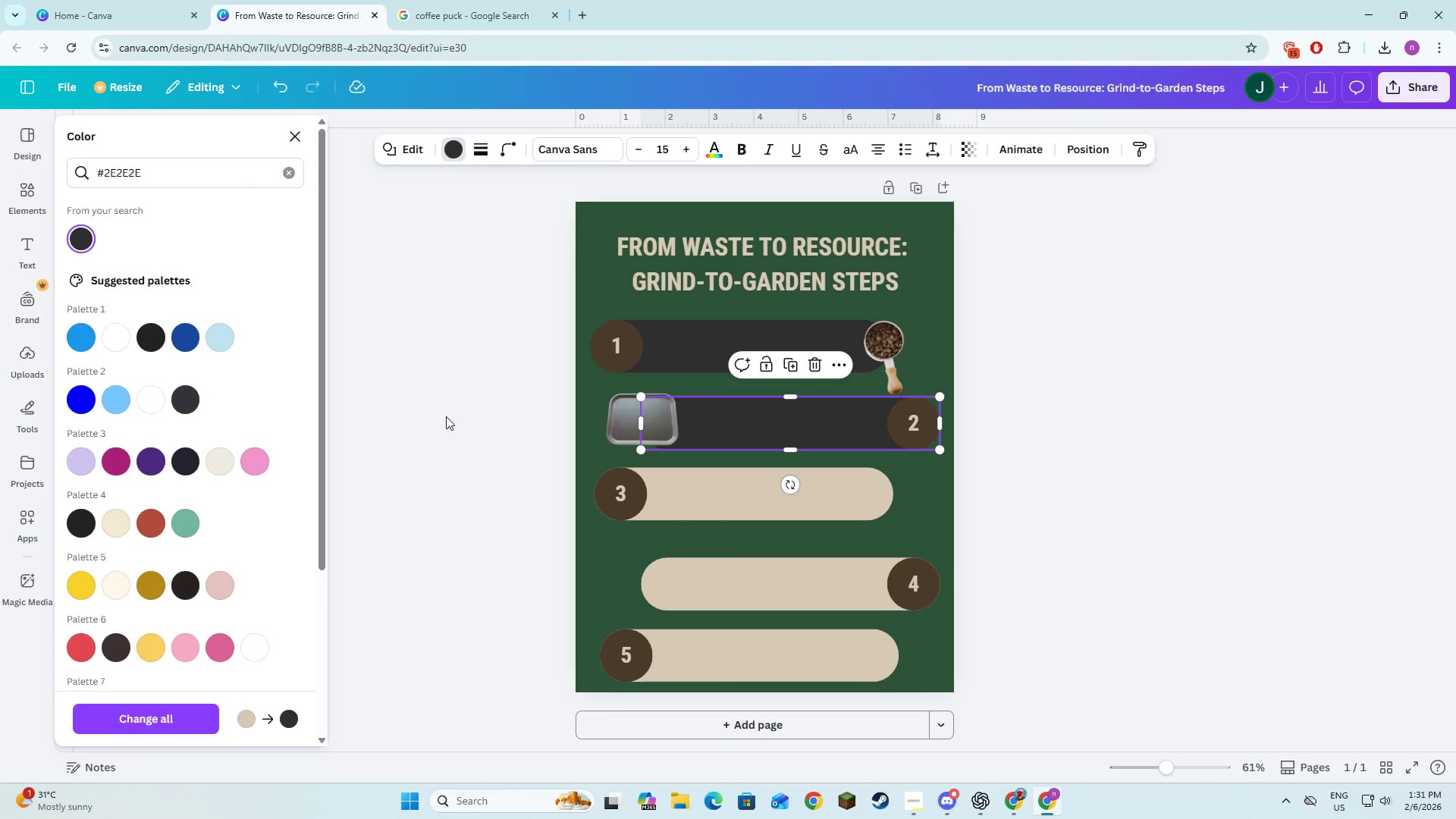 
left_click([446, 416])
 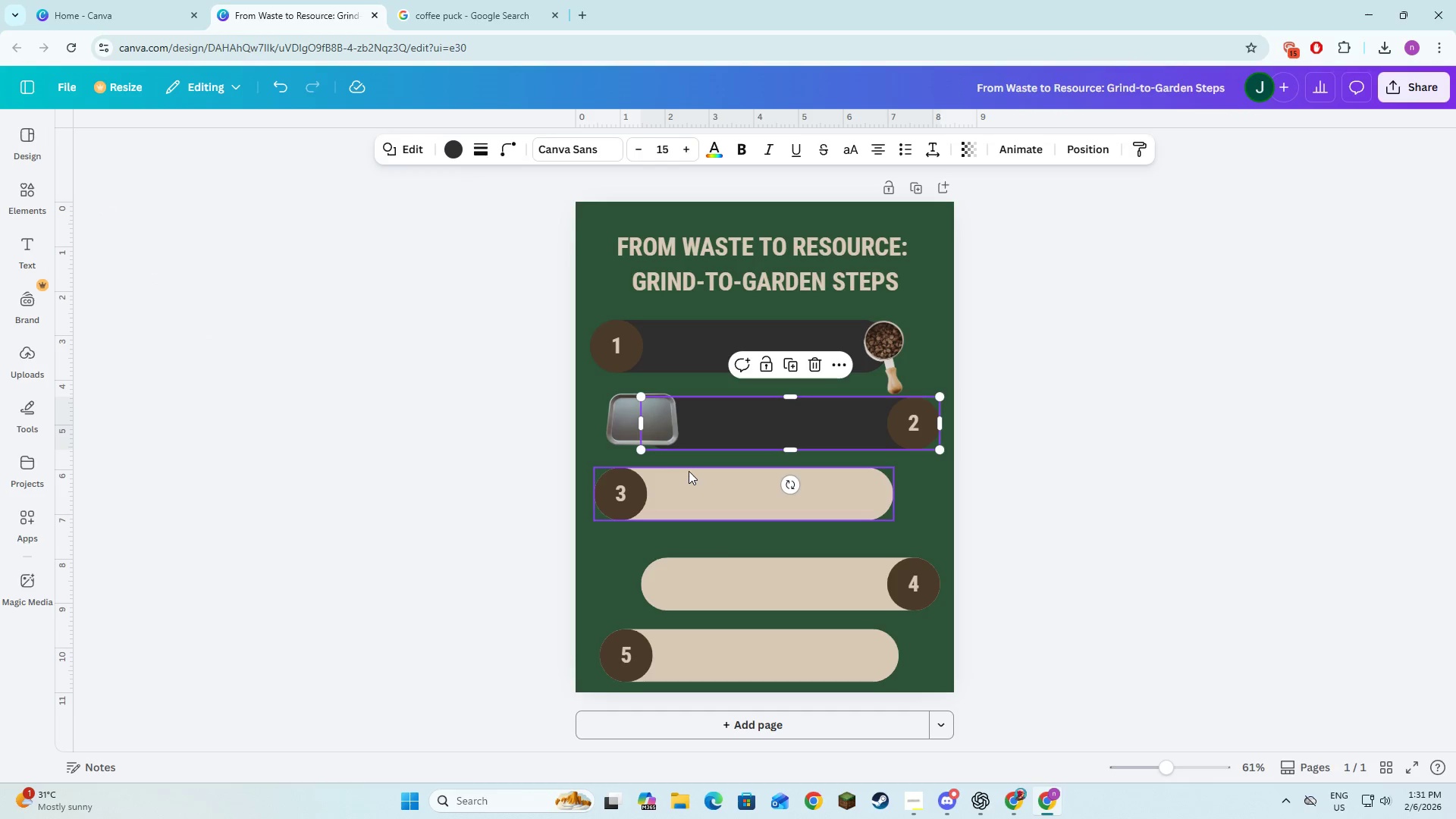 
key(Alt+AltLeft)
 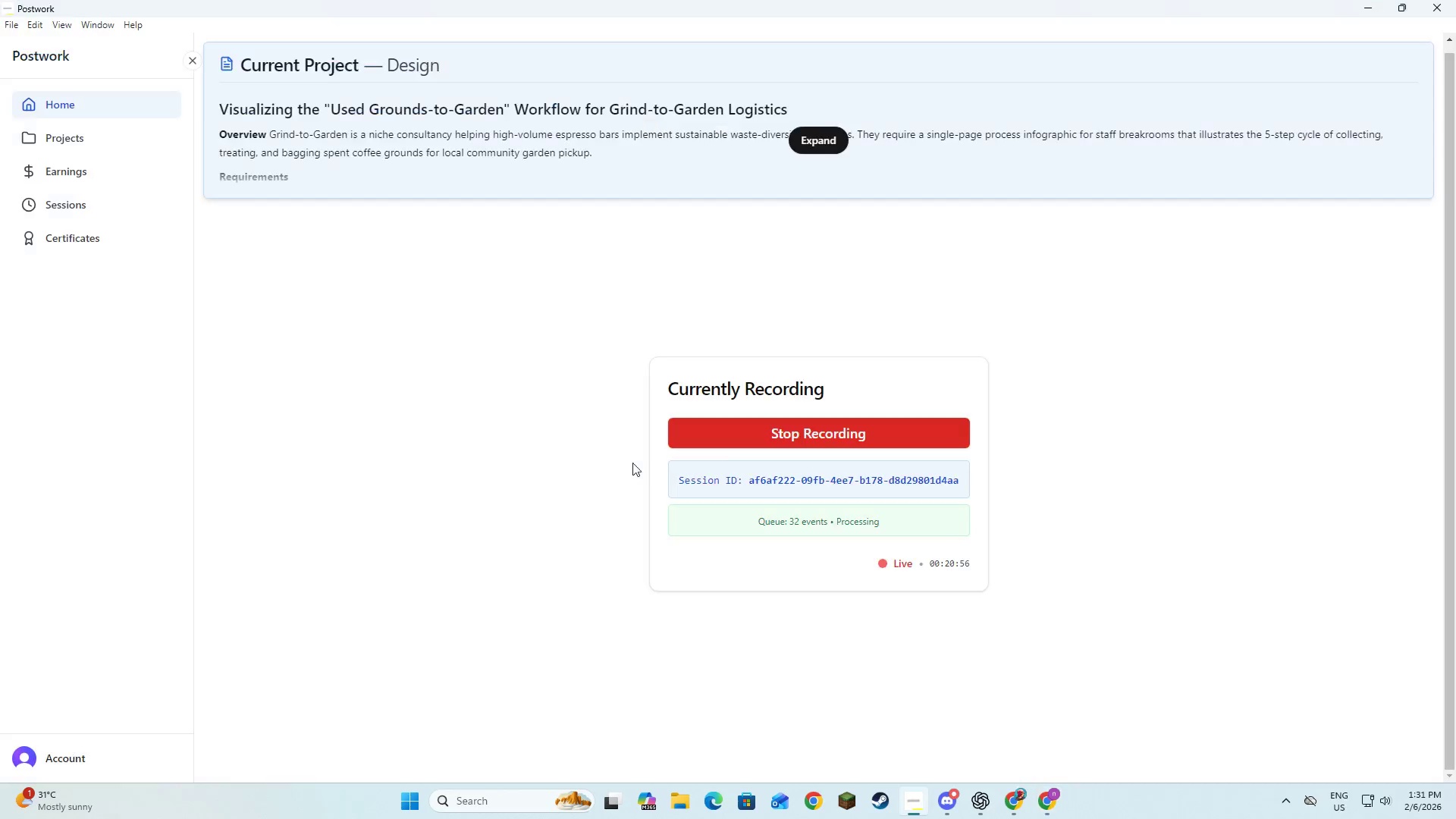 
key(Alt+Tab)